 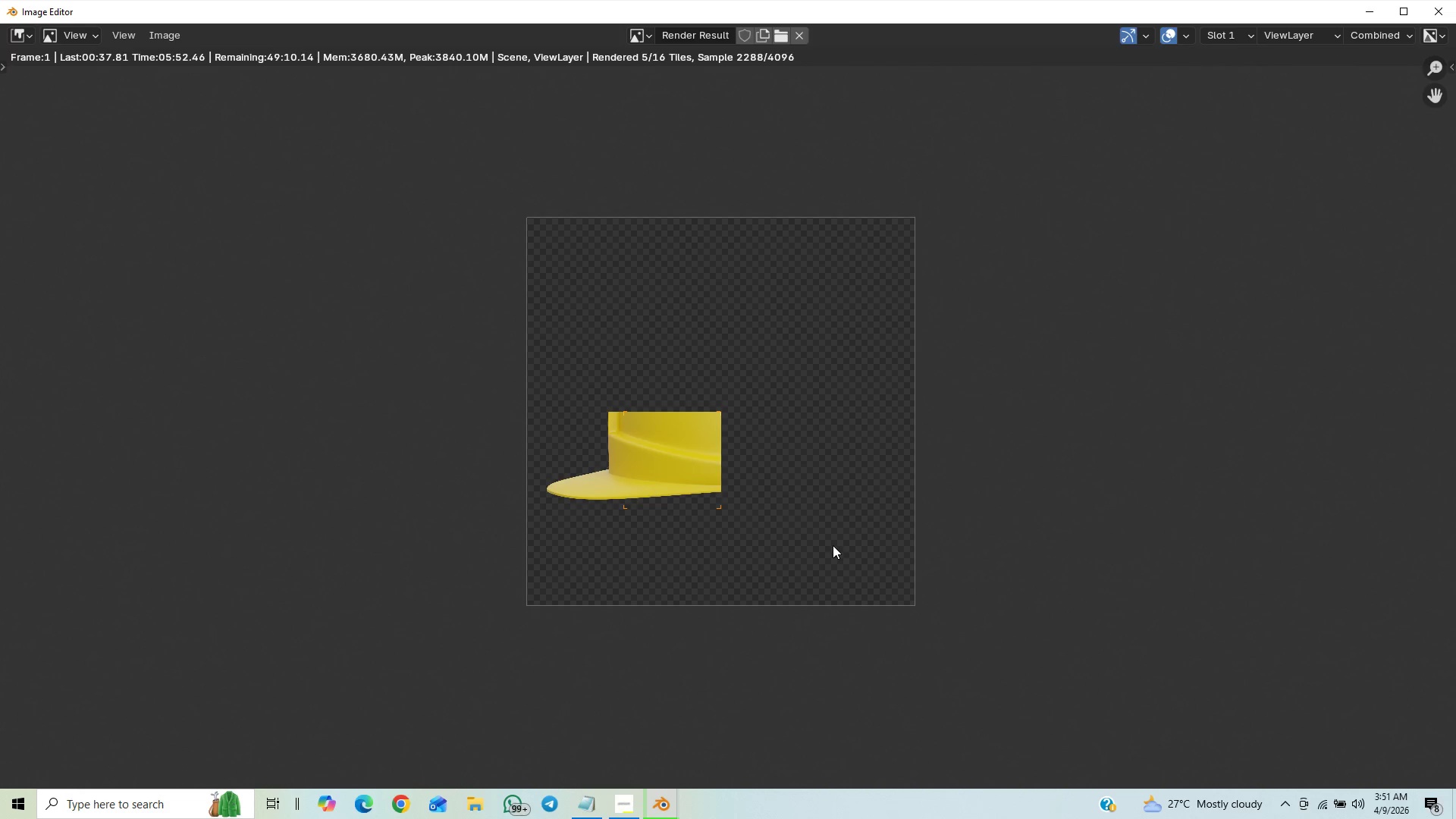 
scroll: coordinate [834, 518], scroll_direction: up, amount: 5.0
 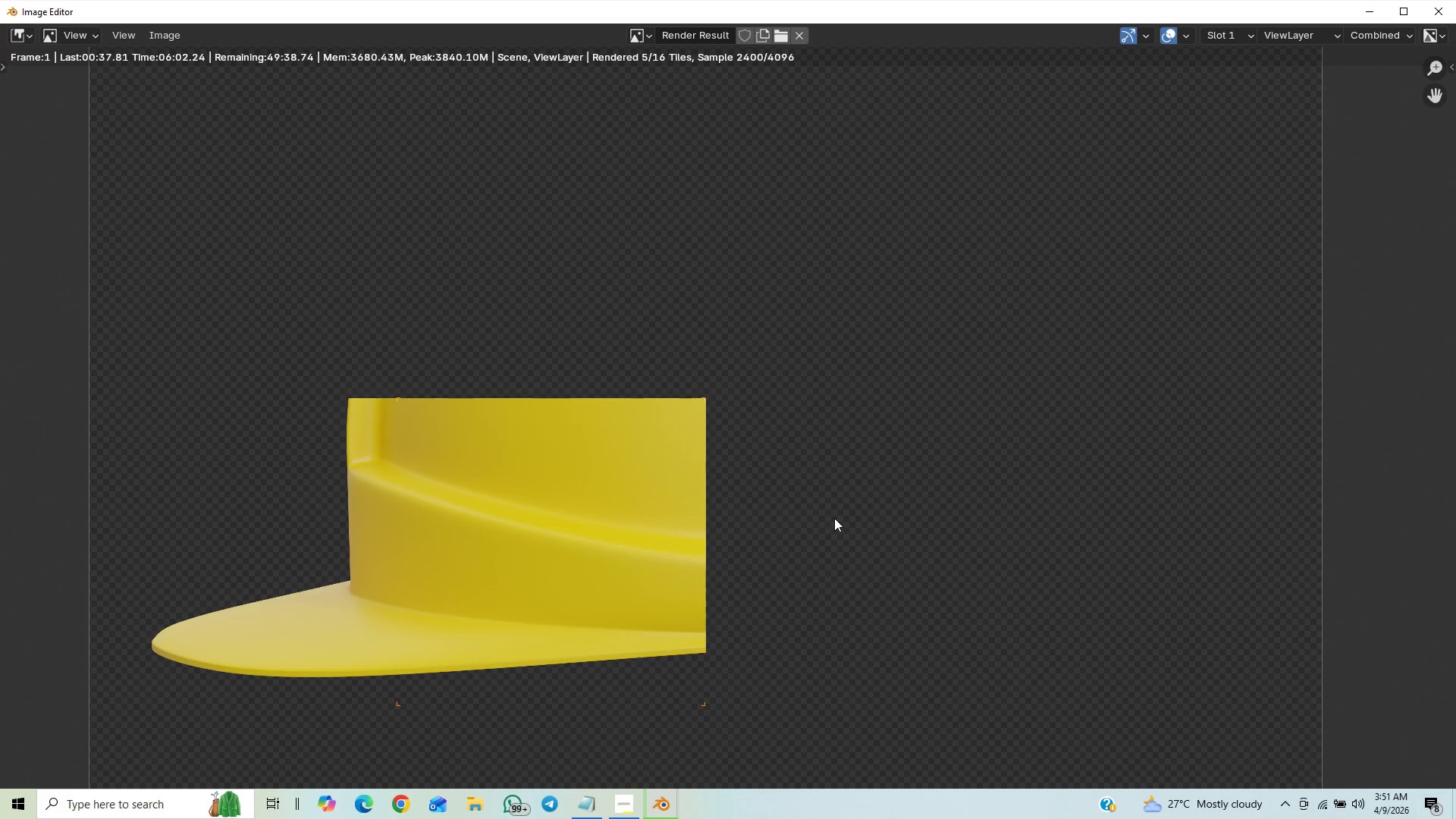 
scroll: coordinate [836, 517], scroll_direction: down, amount: 2.0
 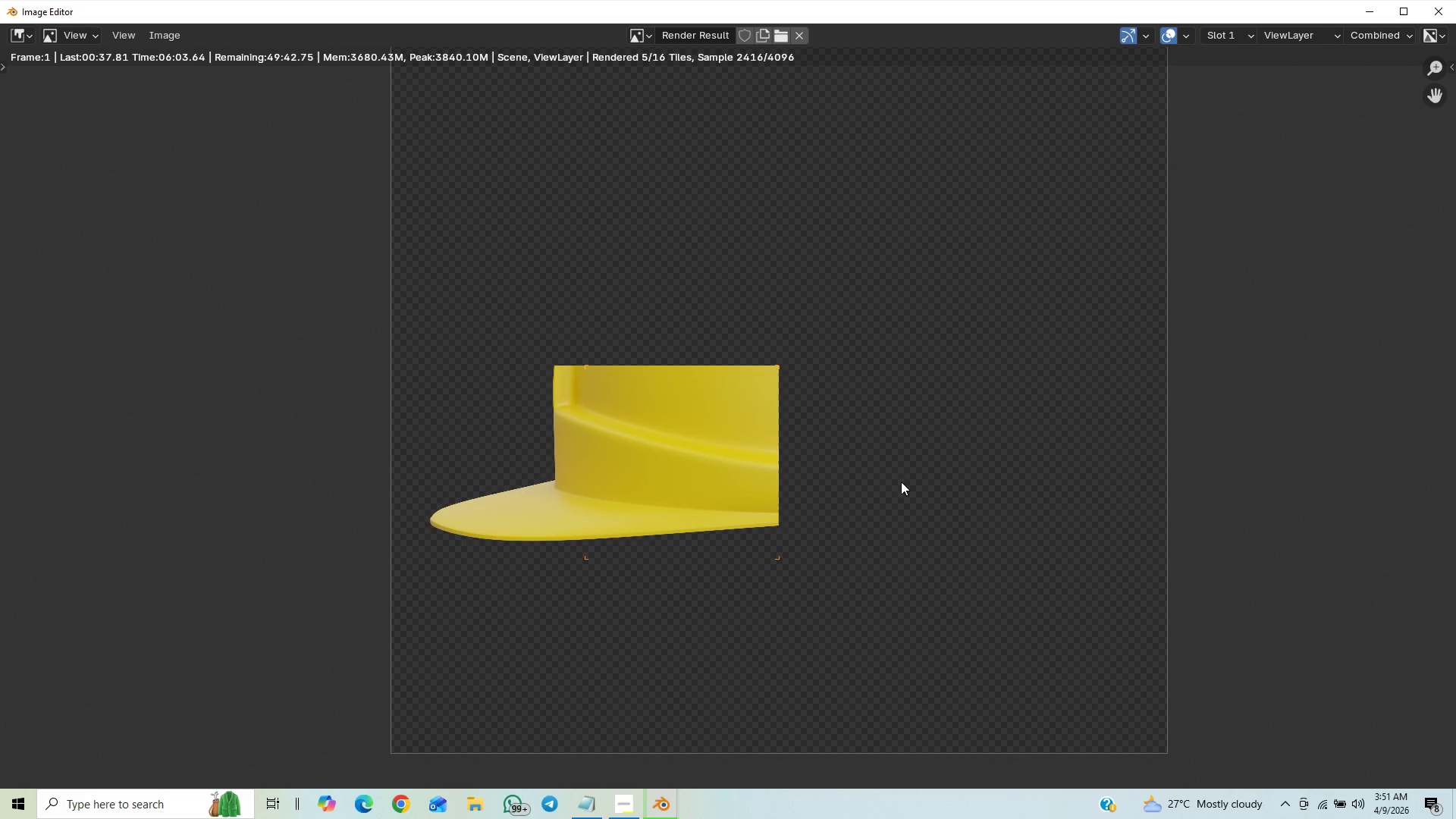 
scroll: coordinate [899, 490], scroll_direction: up, amount: 5.0
 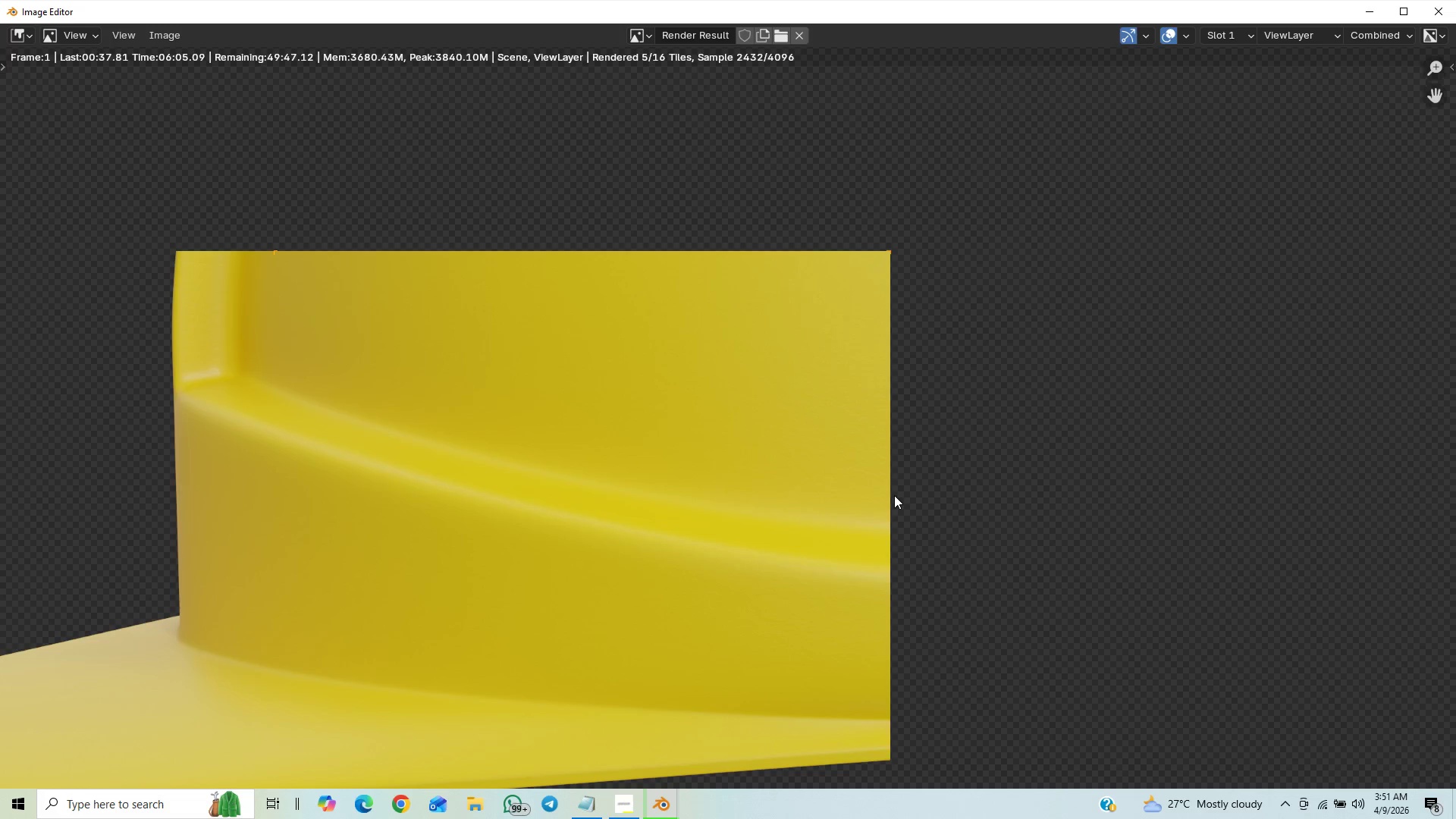 
scroll: coordinate [890, 429], scroll_direction: down, amount: 7.0
 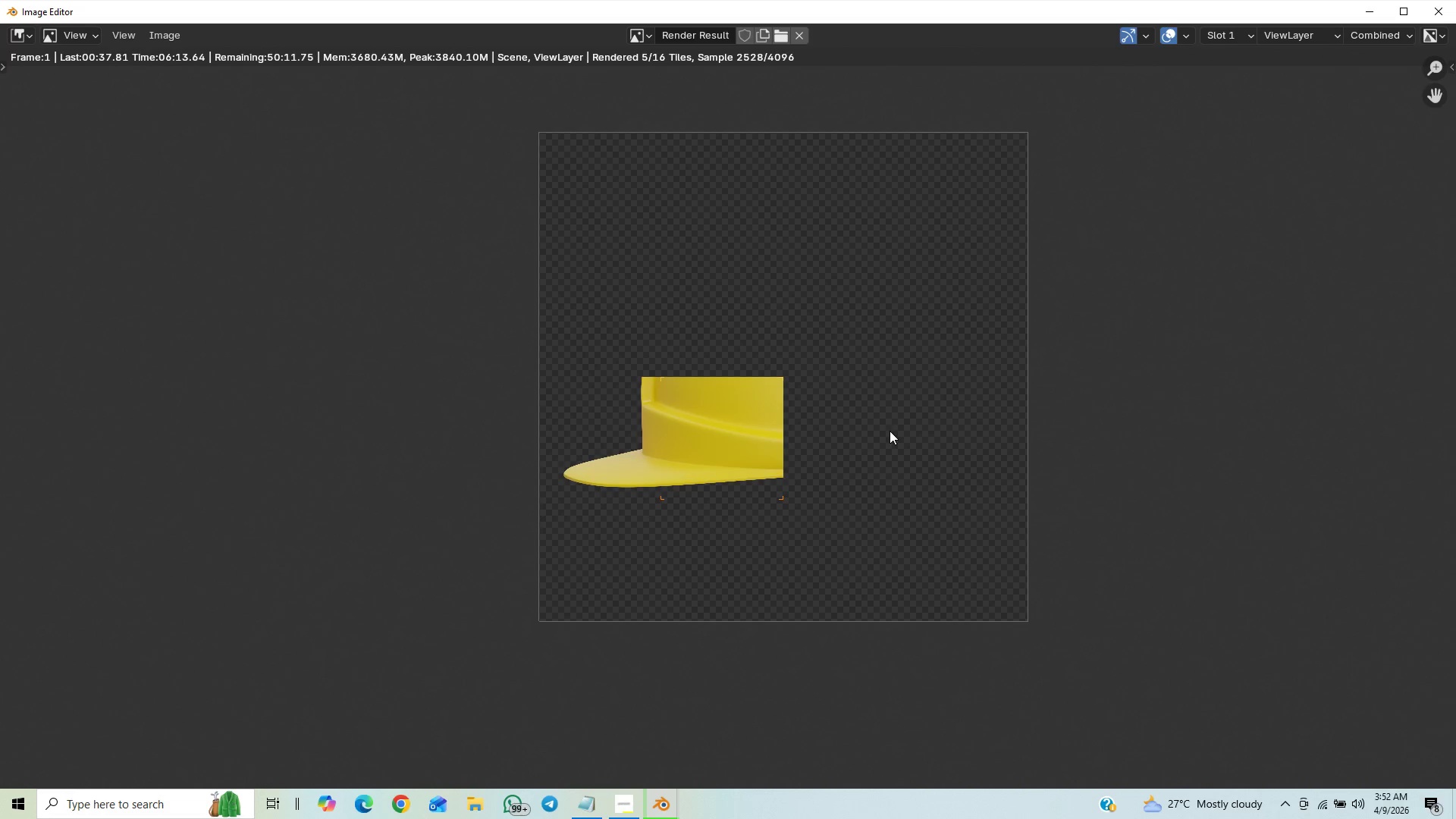 
scroll: coordinate [890, 431], scroll_direction: up, amount: 3.0
 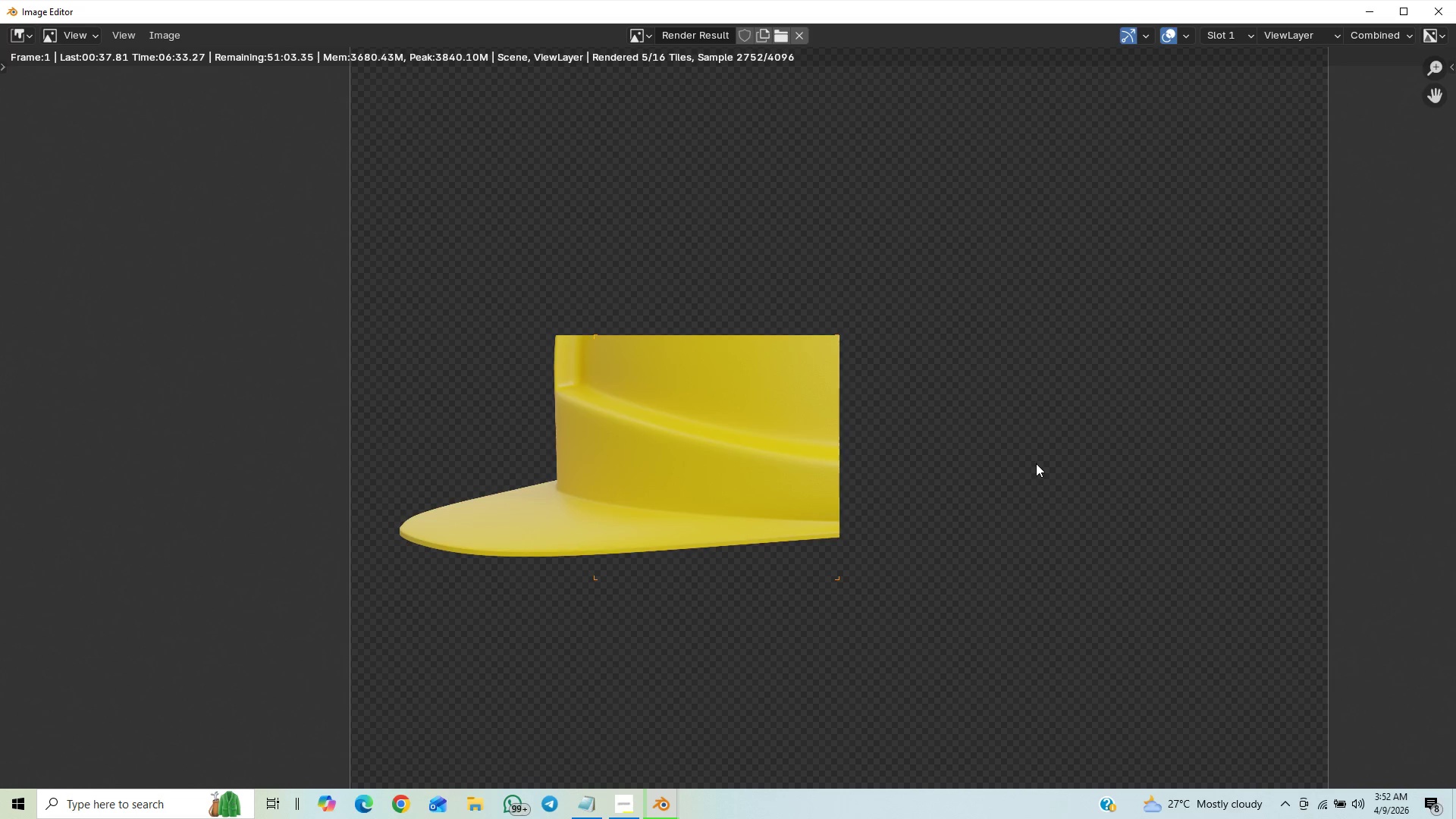 
wait(23.73)
 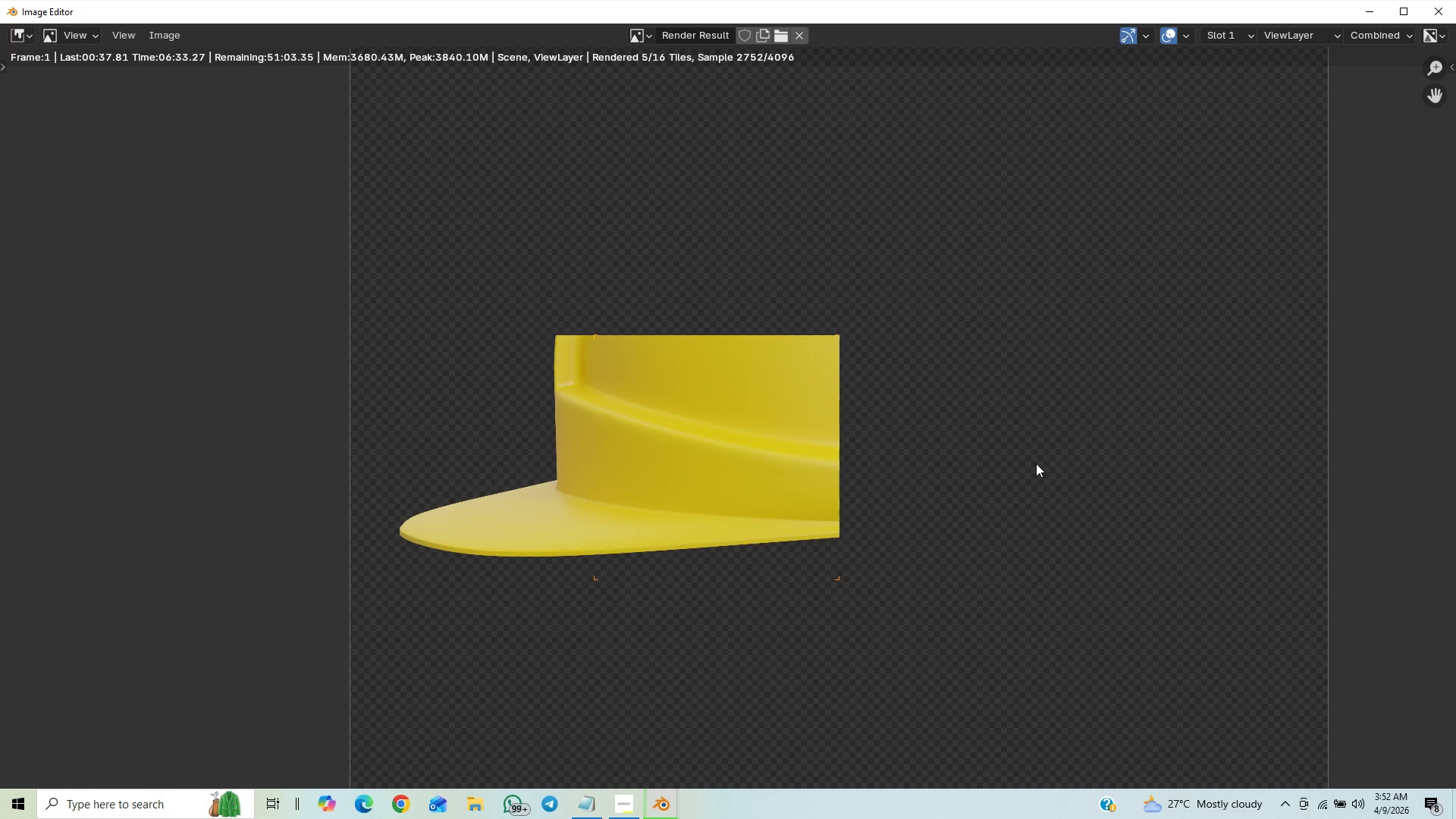 
key(Control+S)
 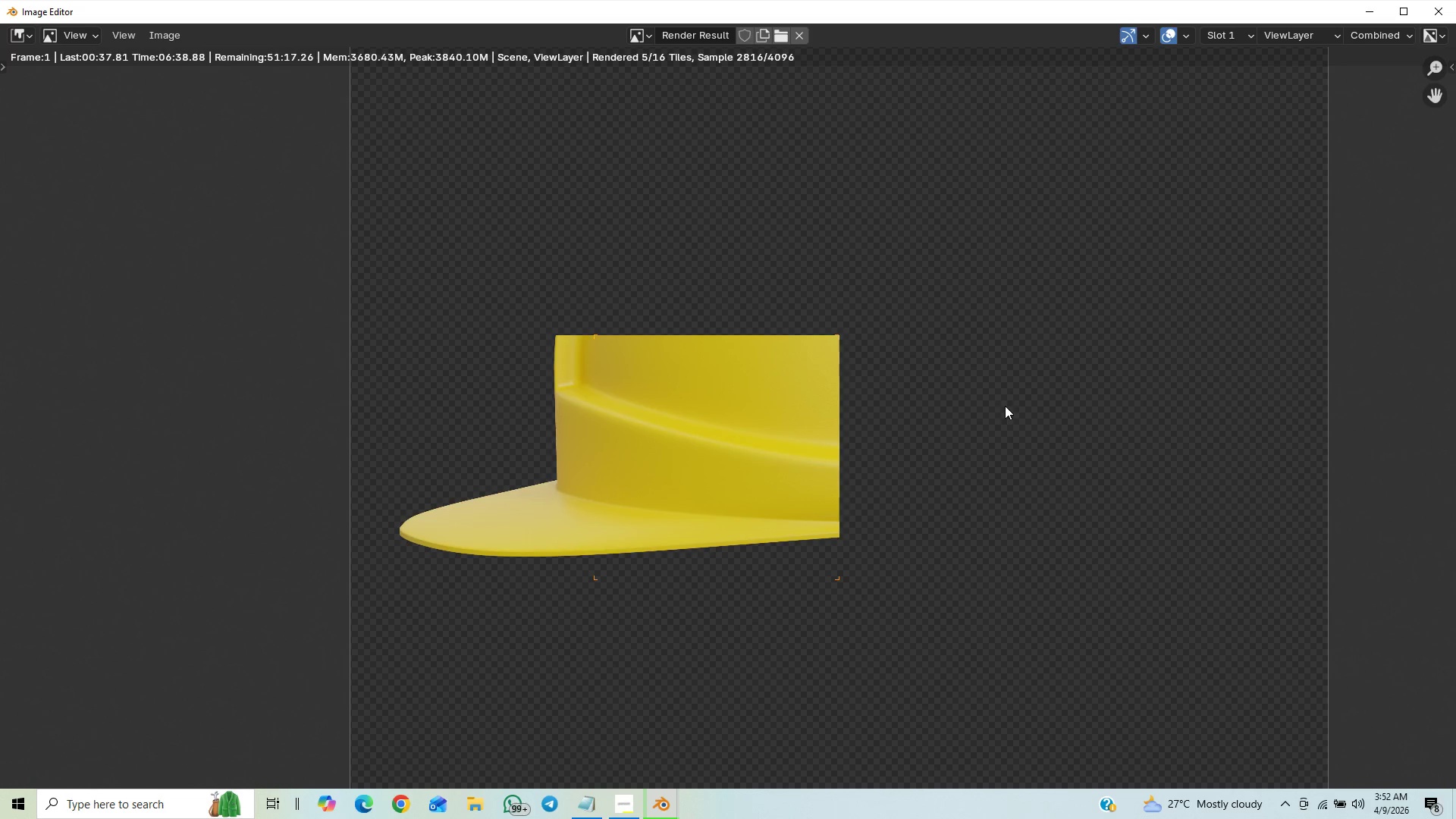 
scroll: coordinate [905, 491], scroll_direction: up, amount: 4.0
 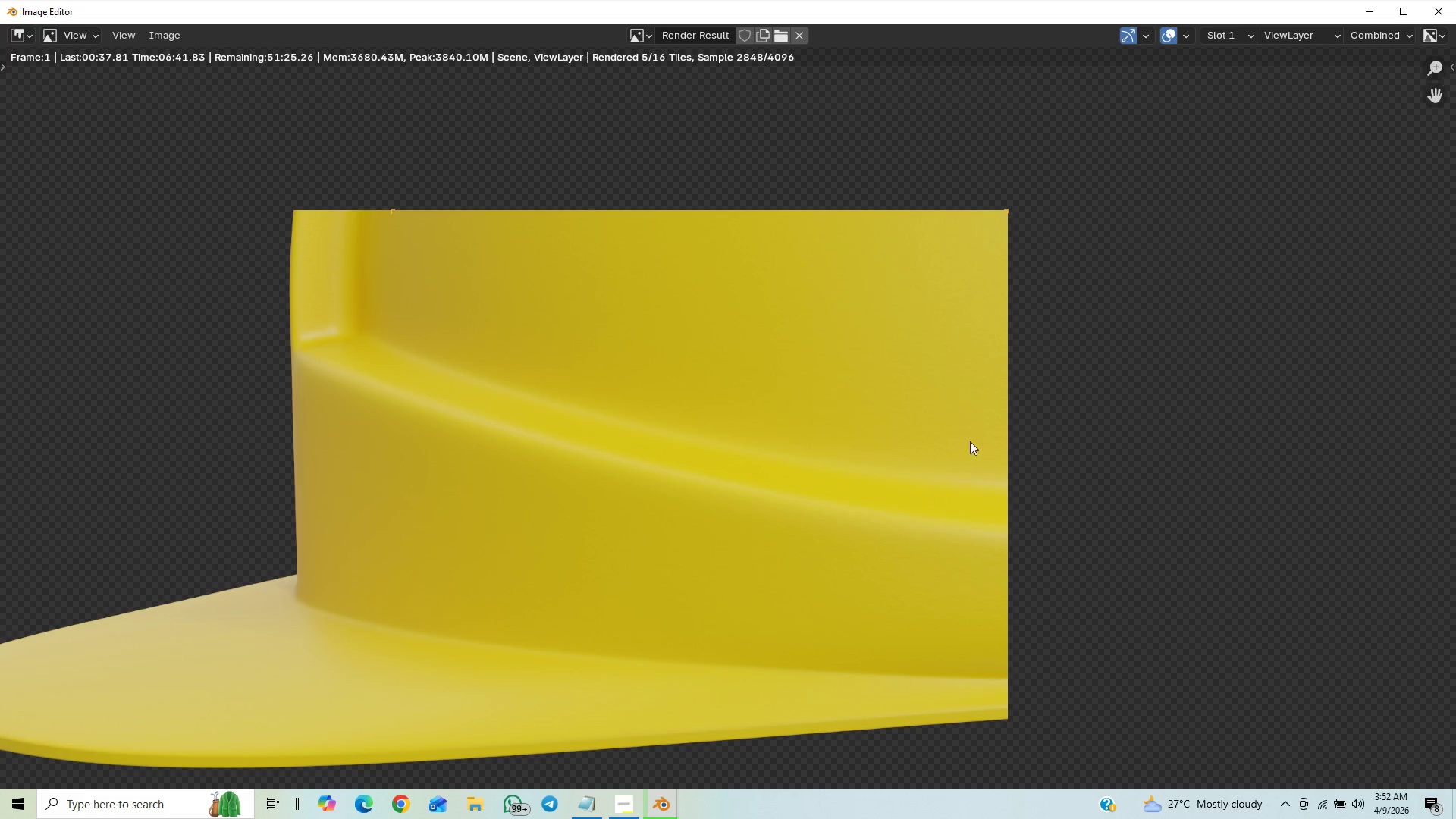 
scroll: coordinate [773, 481], scroll_direction: down, amount: 1.0
 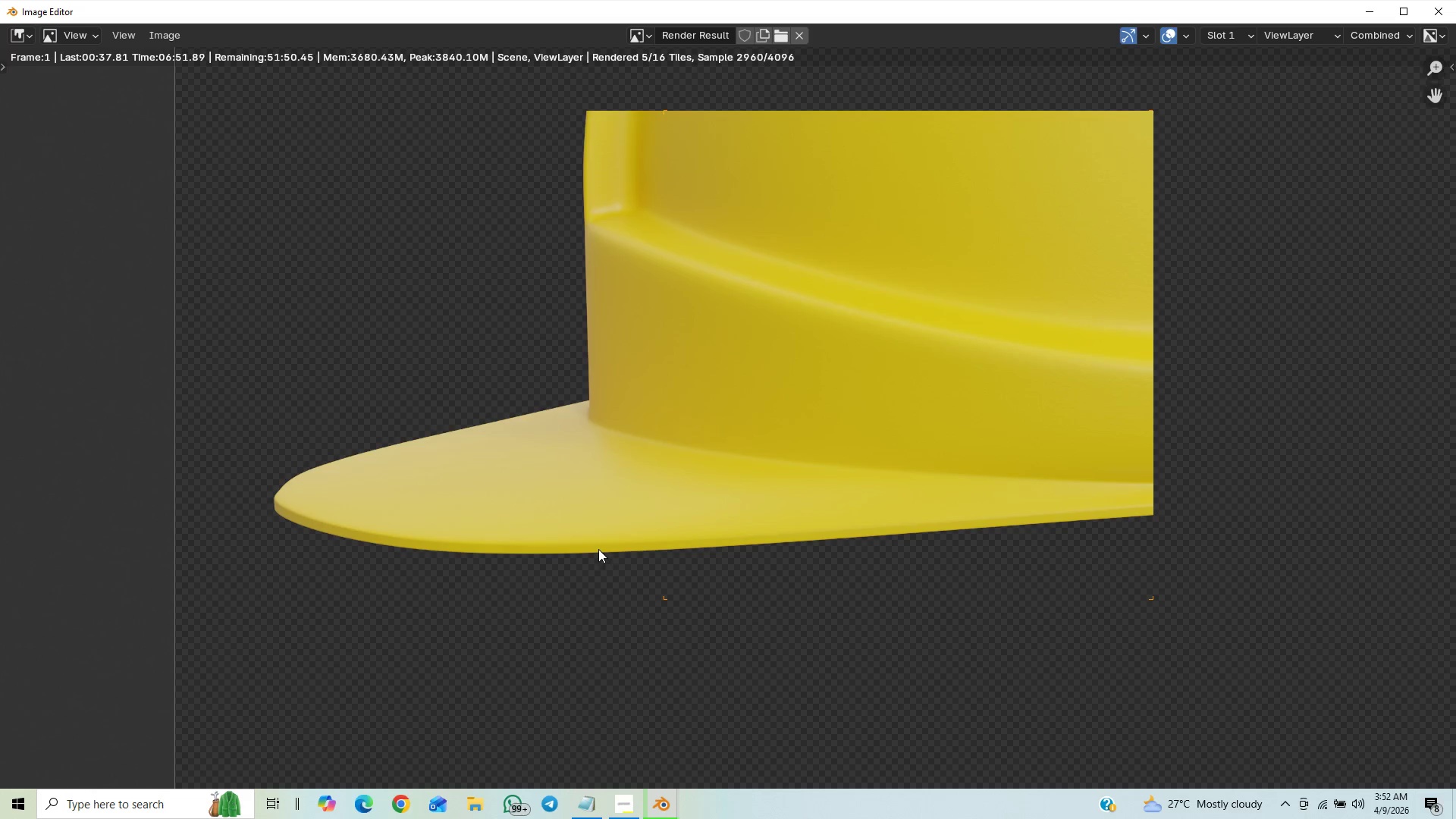 
wait(13.32)
 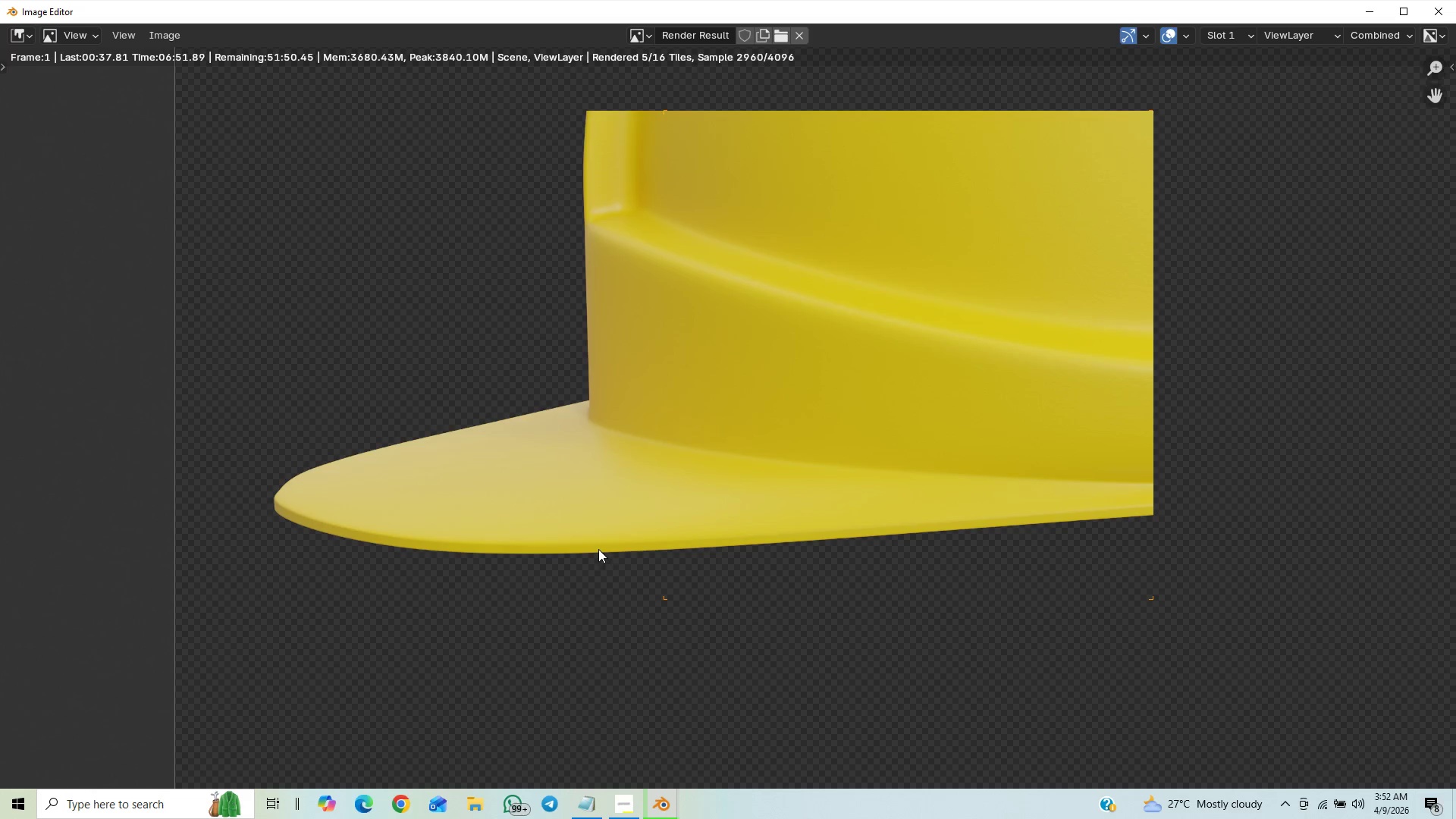 
scroll: coordinate [604, 526], scroll_direction: down, amount: 4.0
 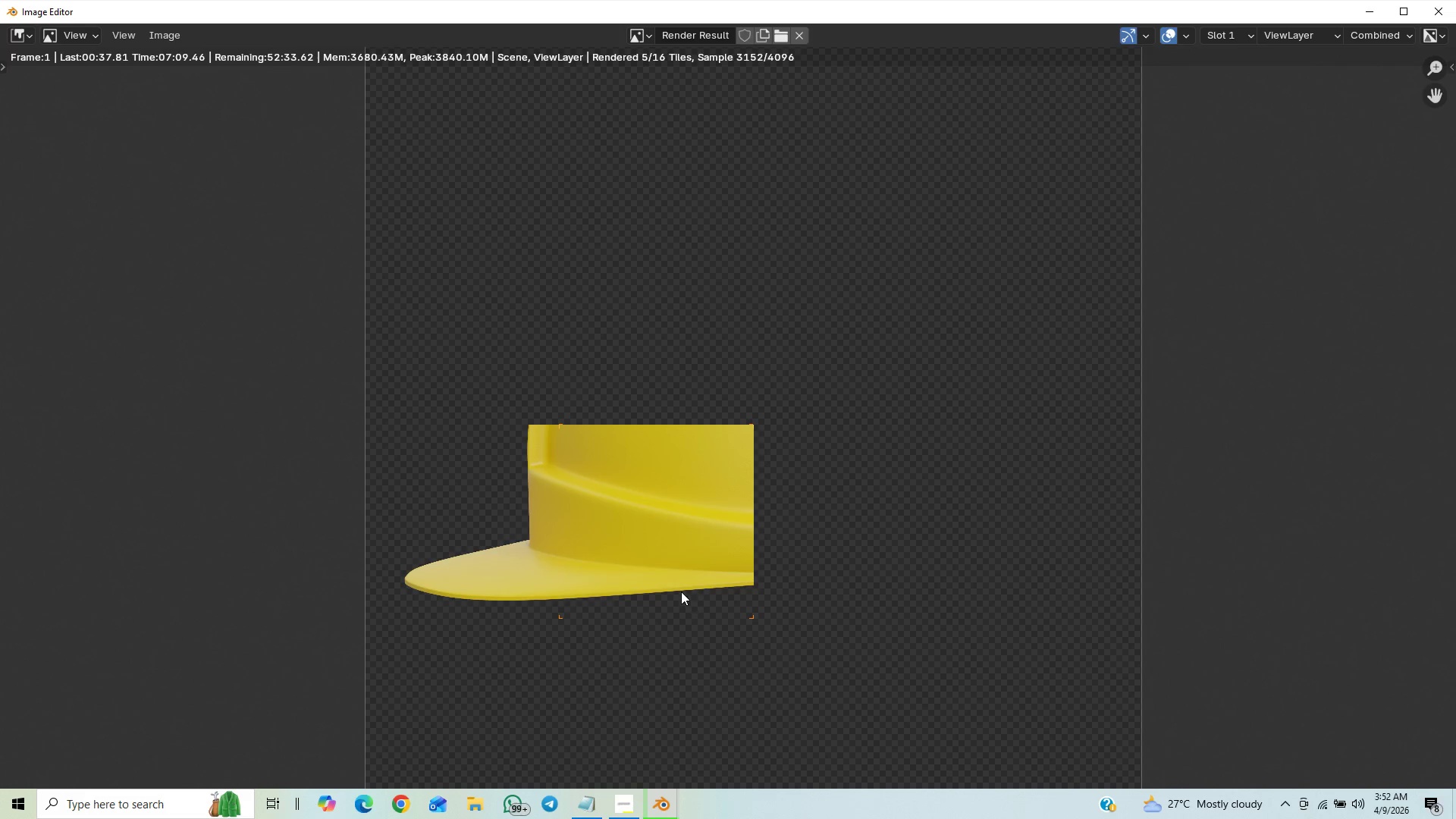 
wait(13.31)
 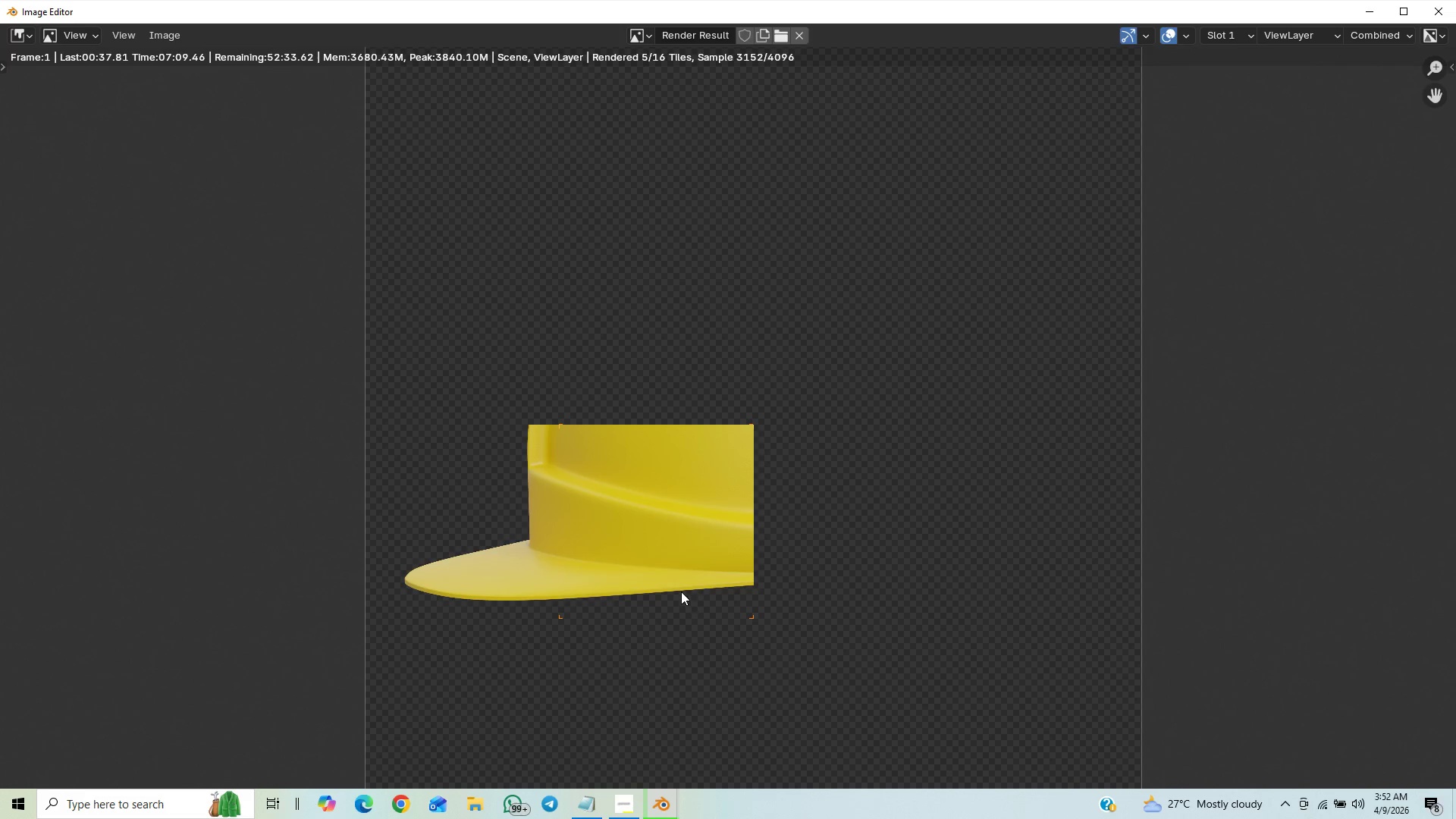 
scroll: coordinate [725, 596], scroll_direction: down, amount: 1.0
 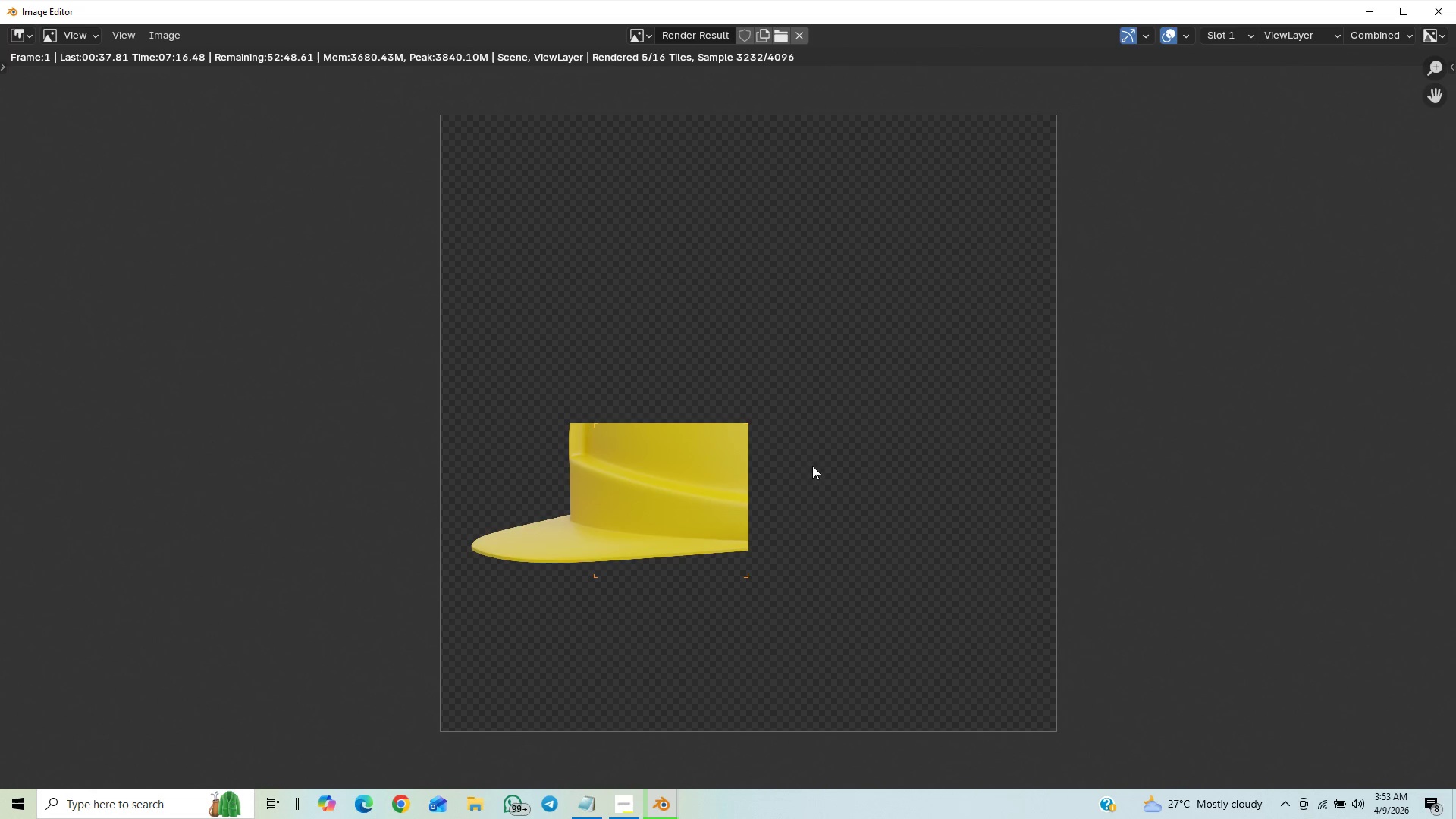 
scroll: coordinate [803, 468], scroll_direction: up, amount: 4.0
 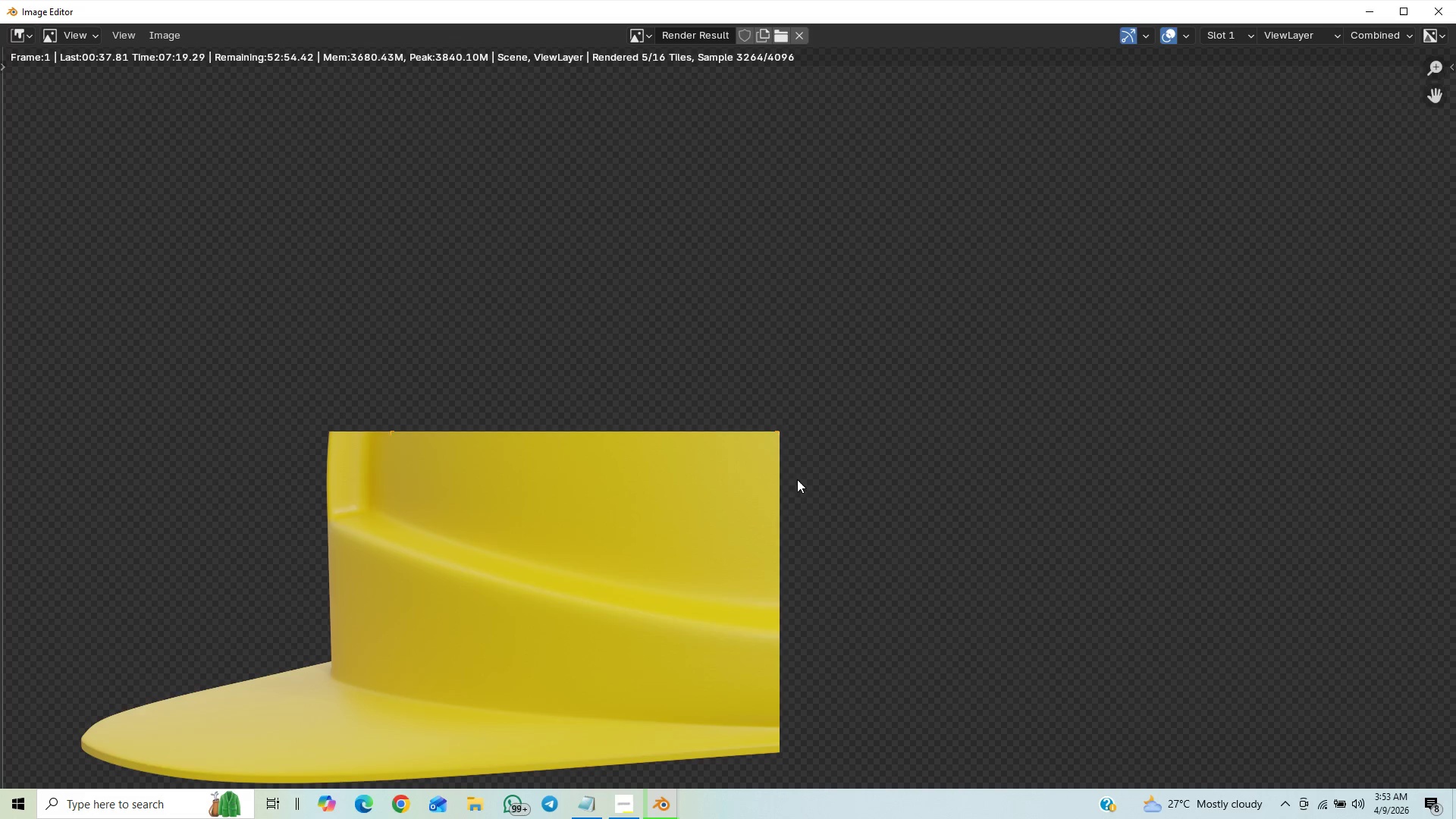 
scroll: coordinate [792, 481], scroll_direction: down, amount: 2.0
 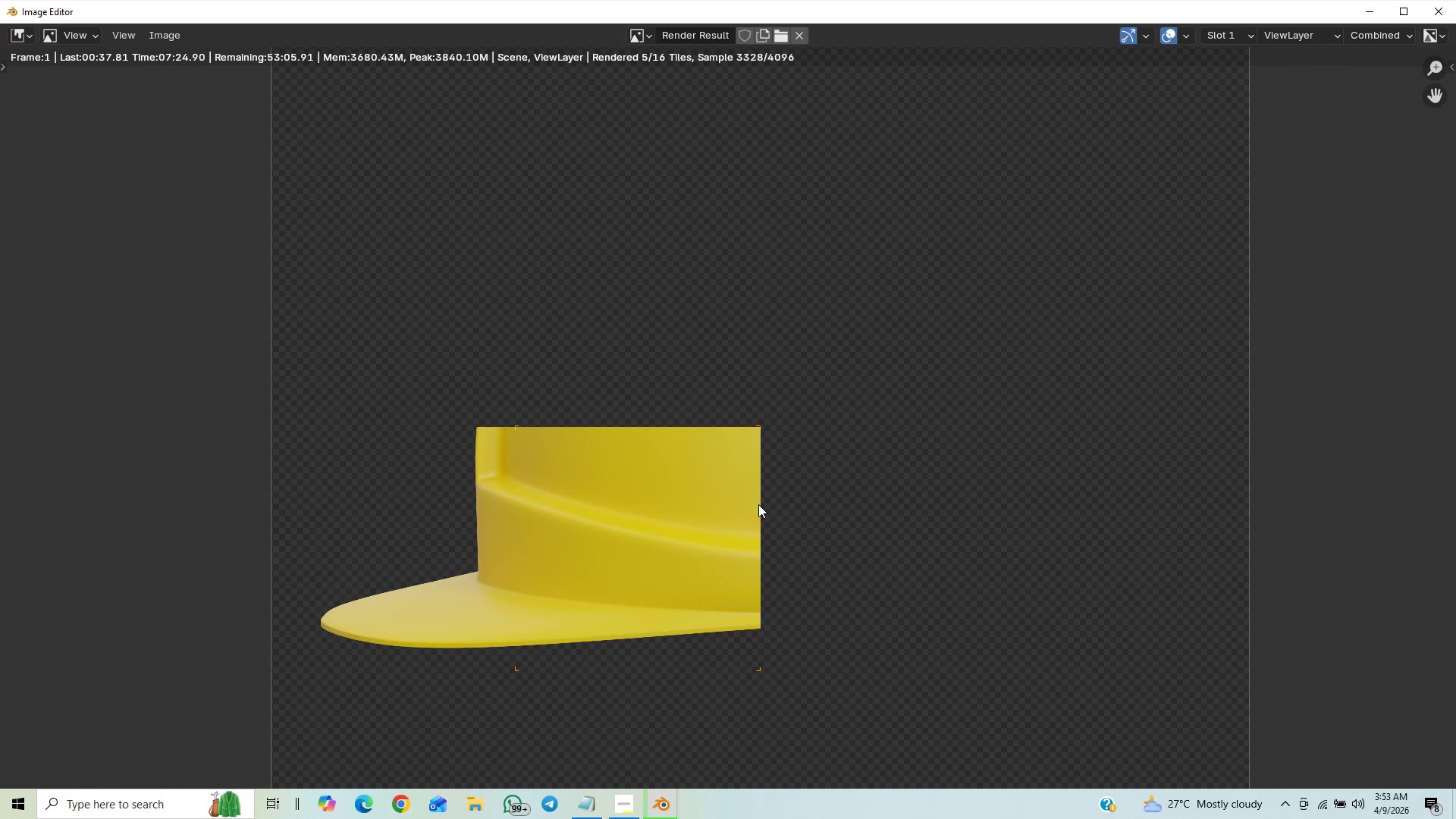 
wait(6.15)
 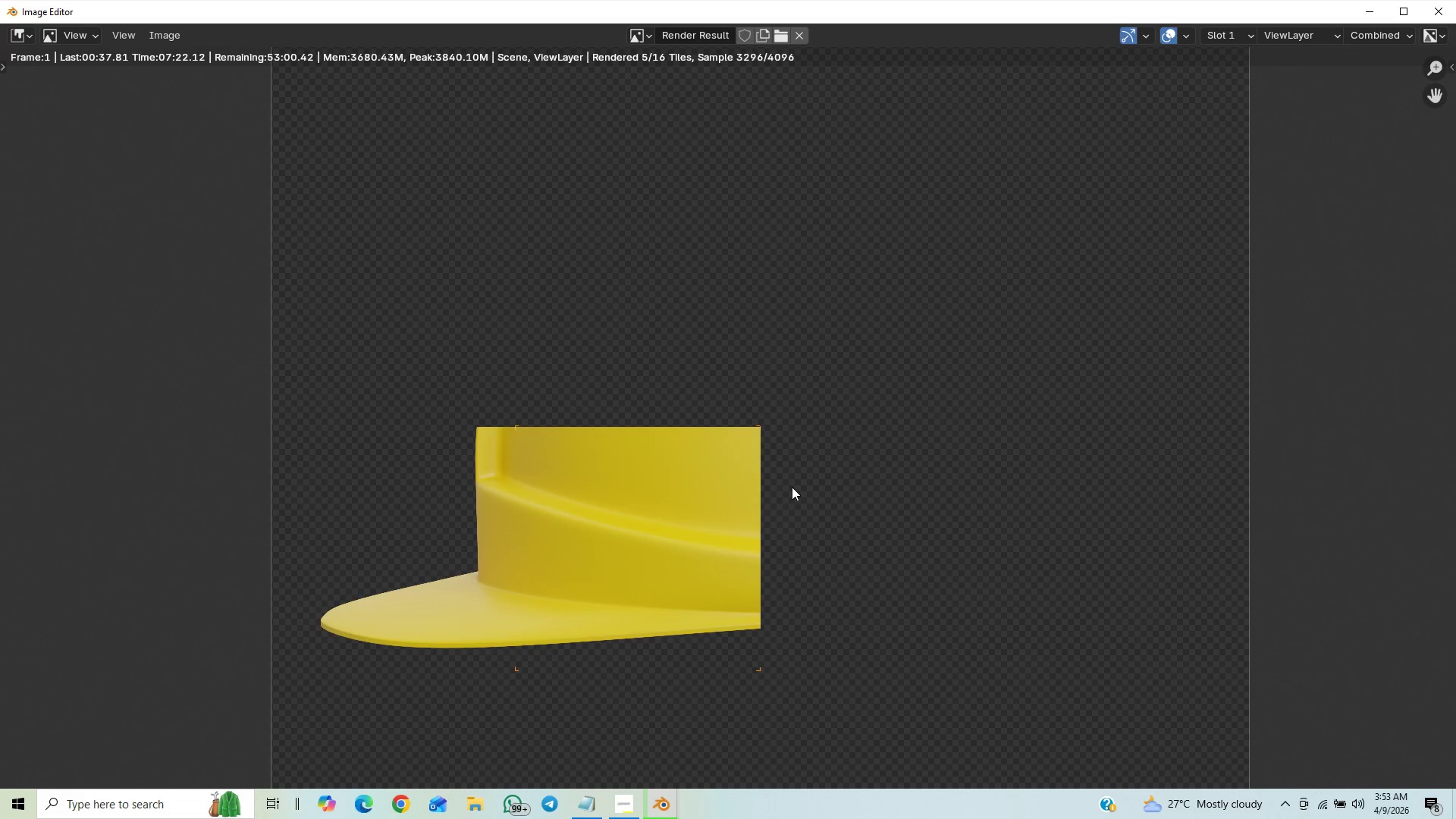 
scroll: coordinate [755, 521], scroll_direction: down, amount: 6.0
 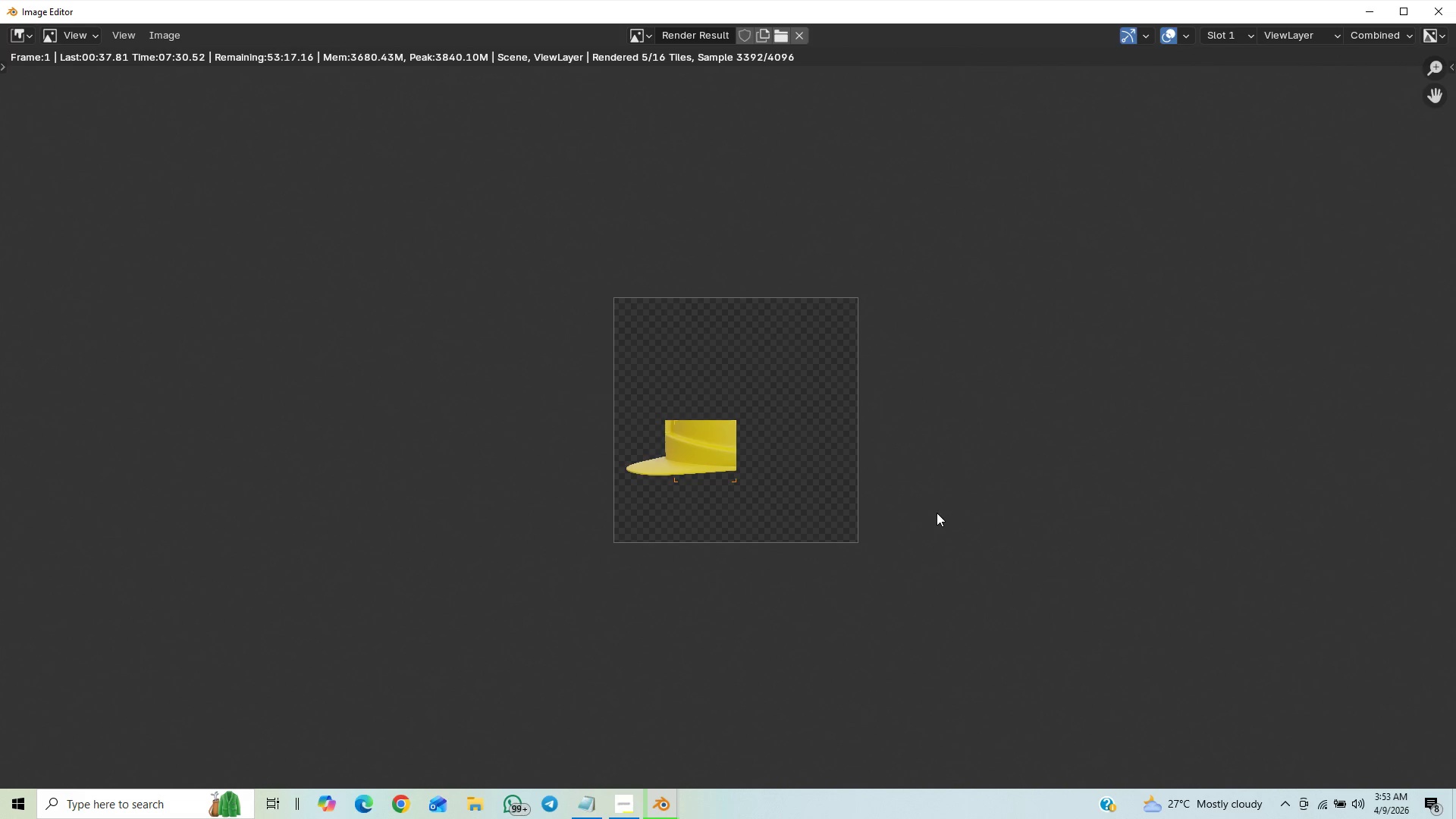 
scroll: coordinate [934, 500], scroll_direction: up, amount: 3.0
 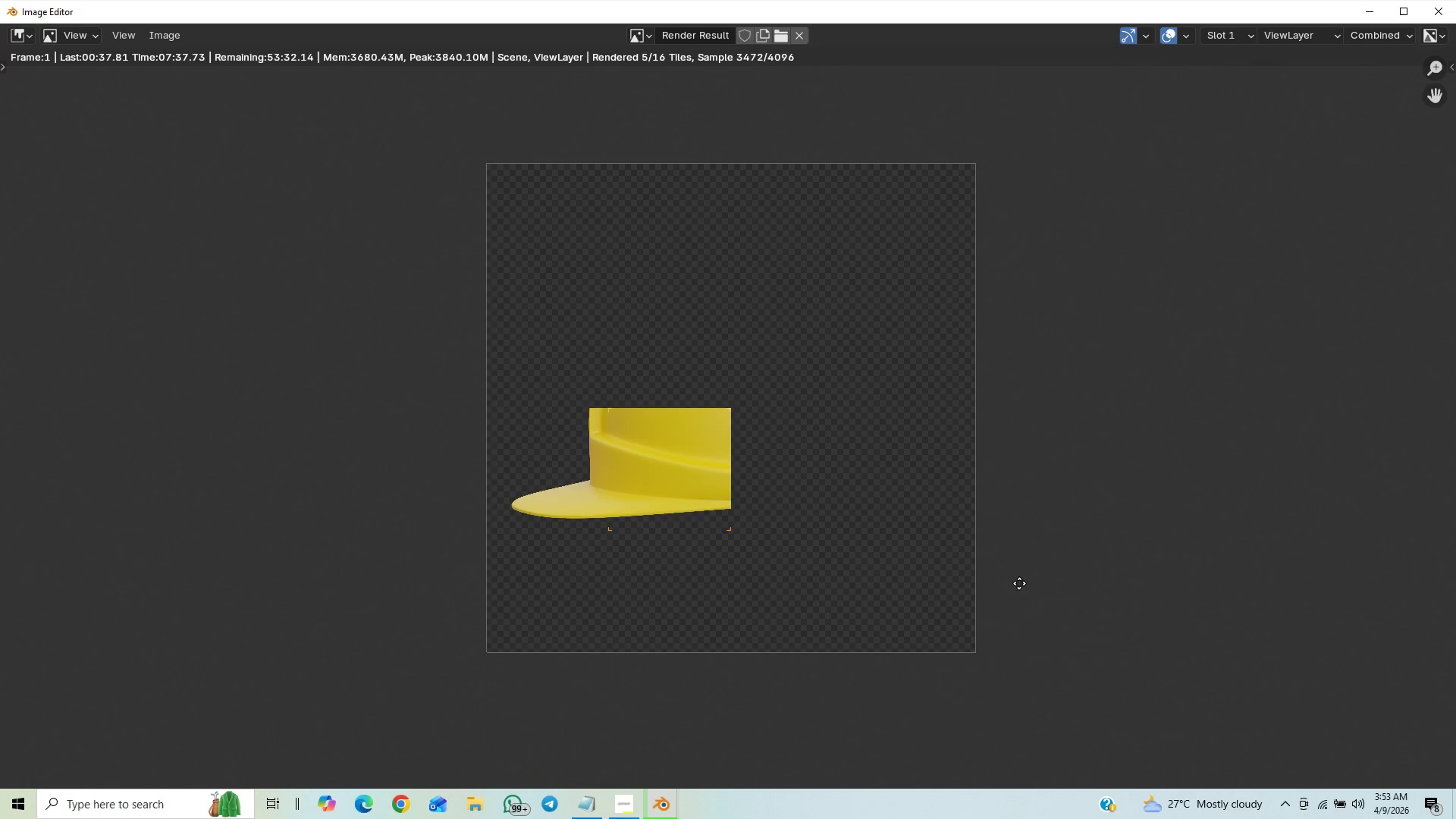 
wait(5.4)
 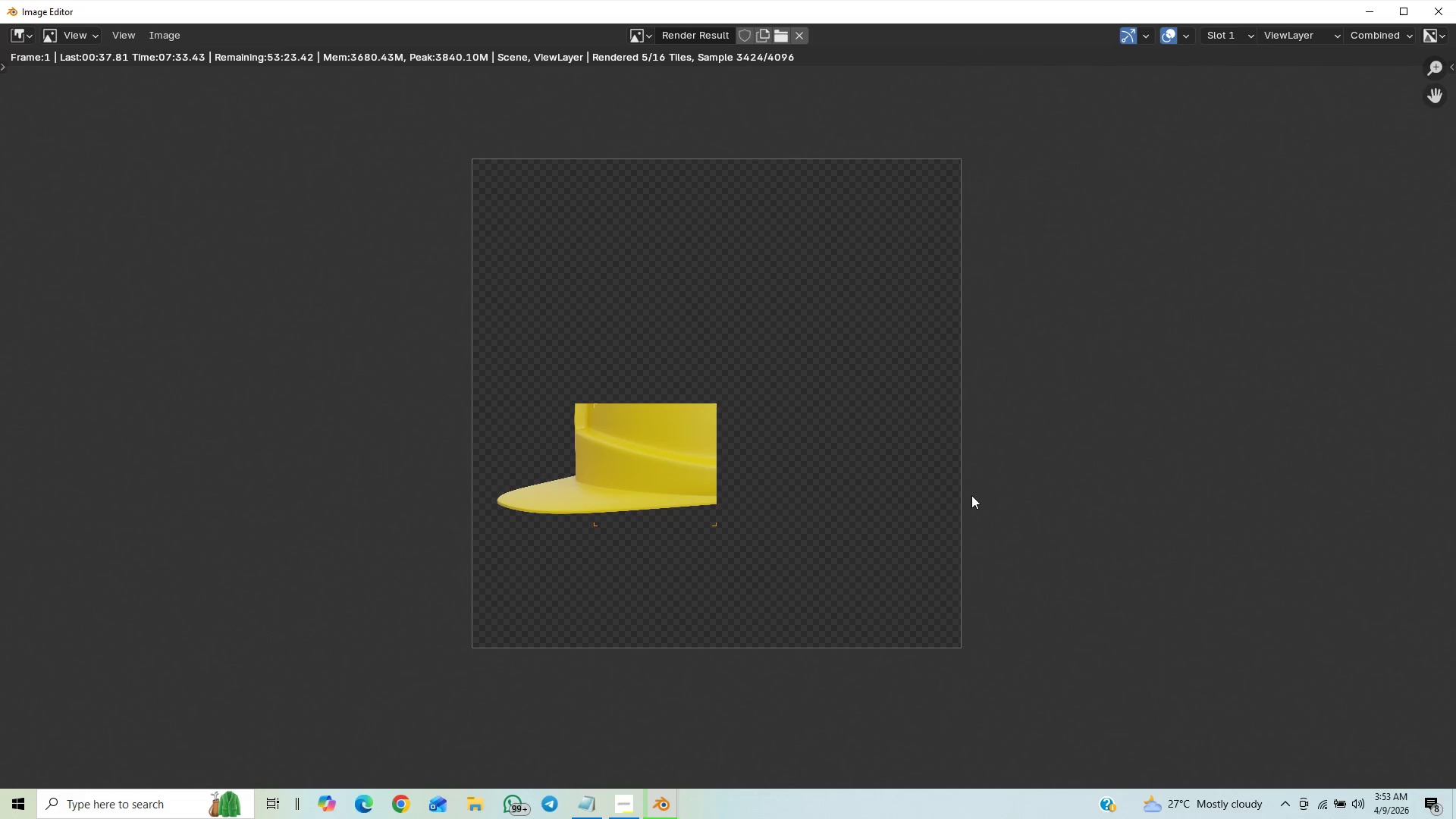 
scroll: coordinate [1062, 585], scroll_direction: up, amount: 1.0
 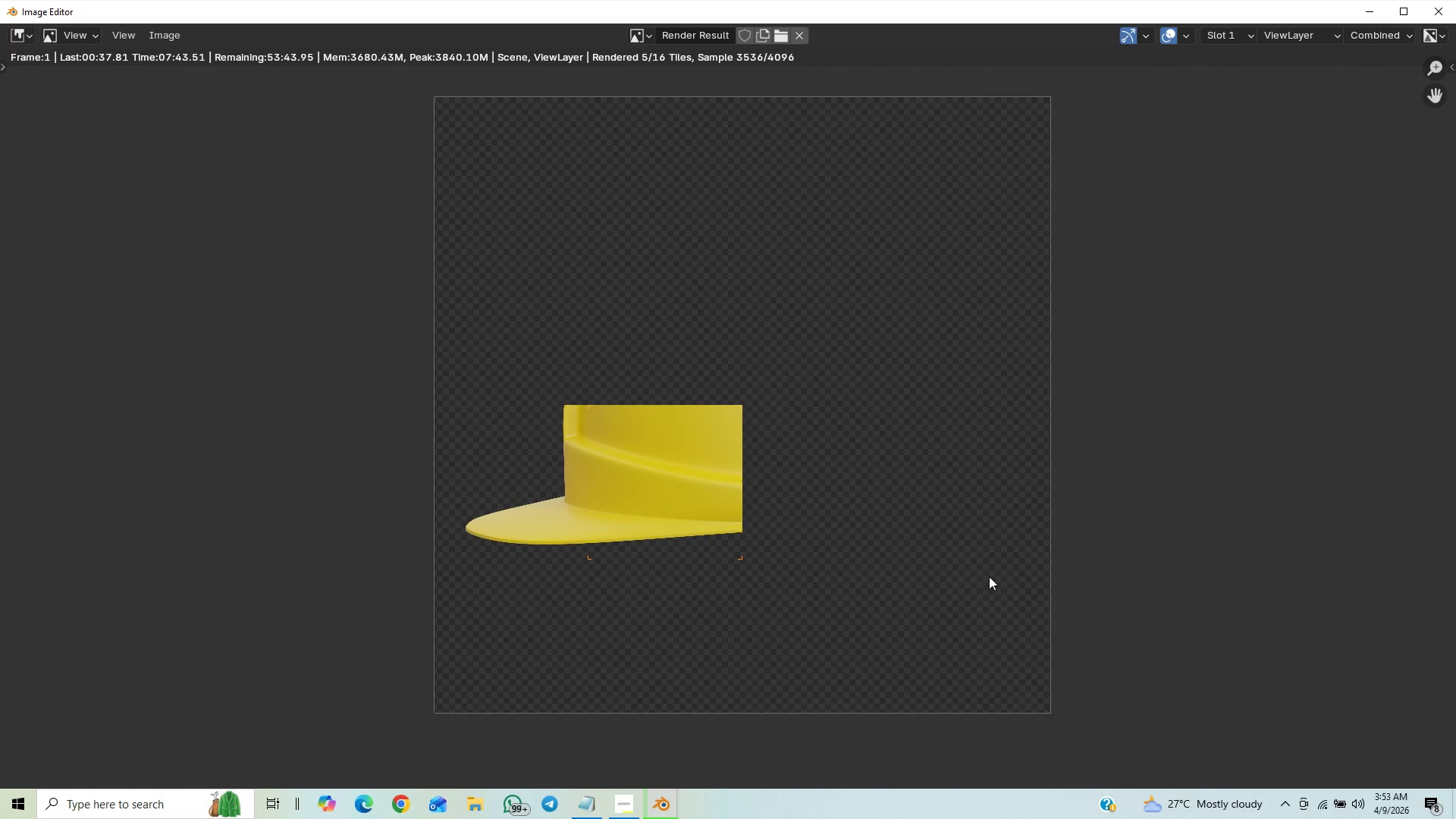 
wait(6.18)
 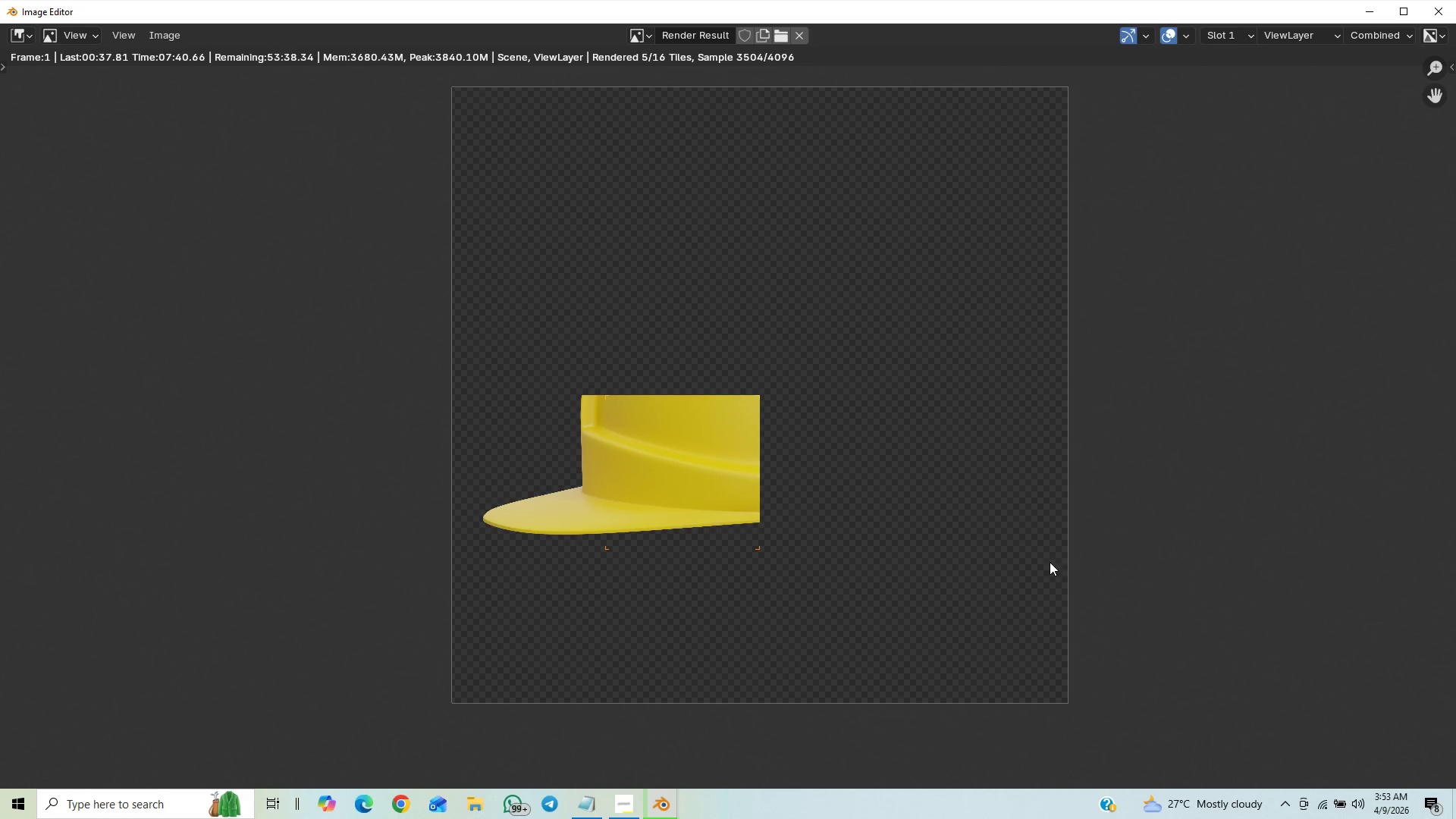 
left_click([625, 815])
 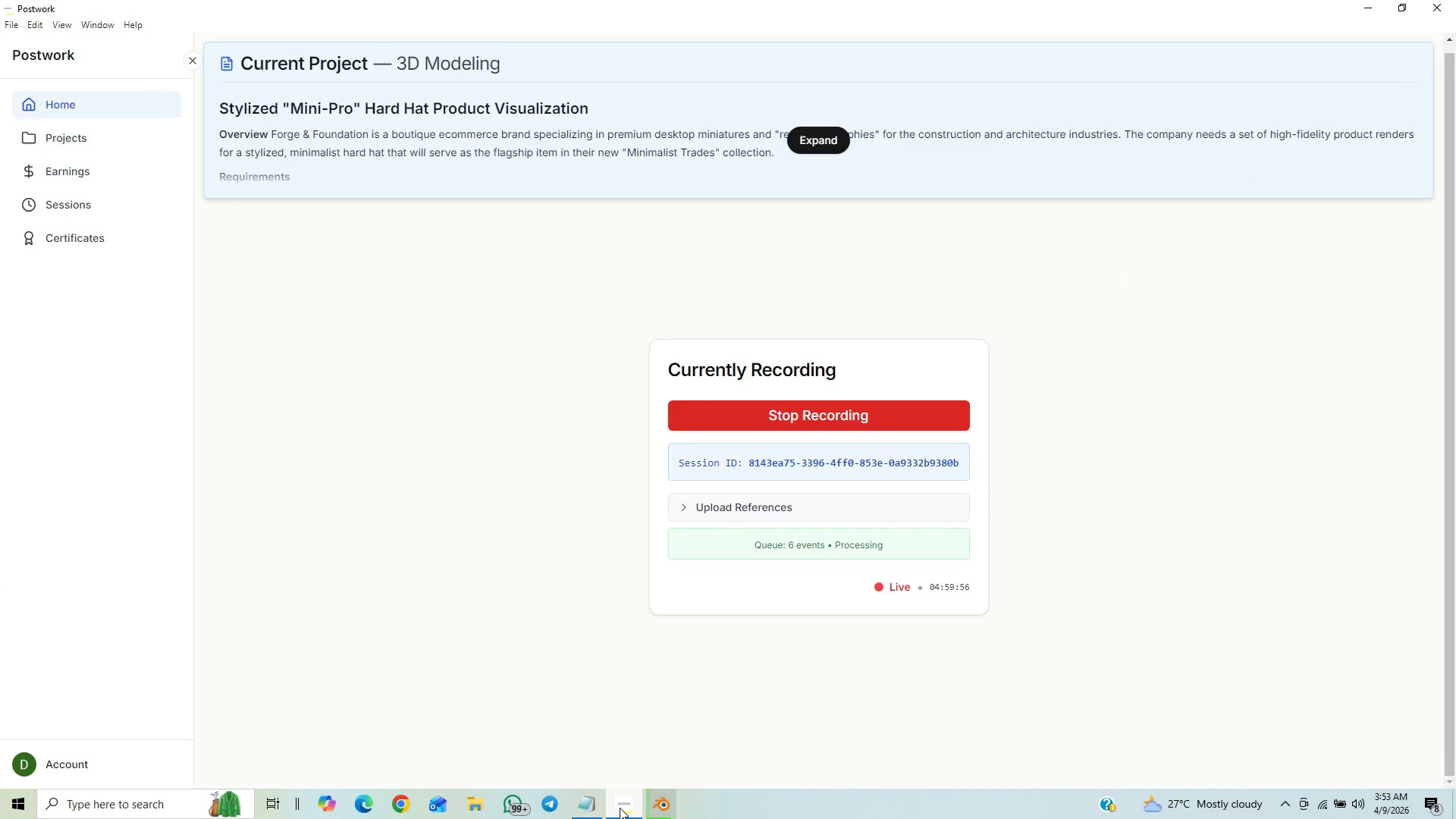 
left_click([620, 808])
 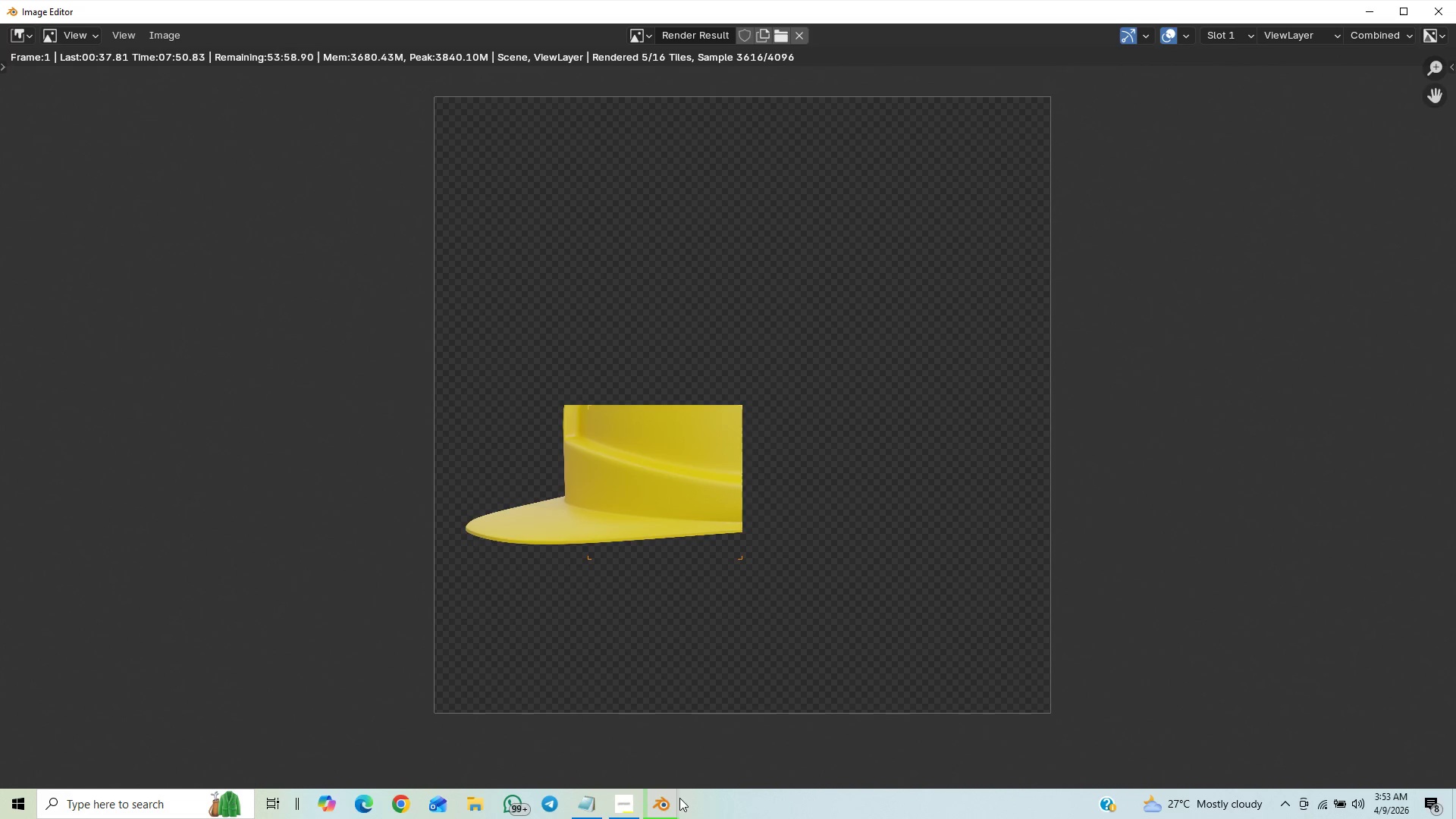 
left_click([630, 809])